 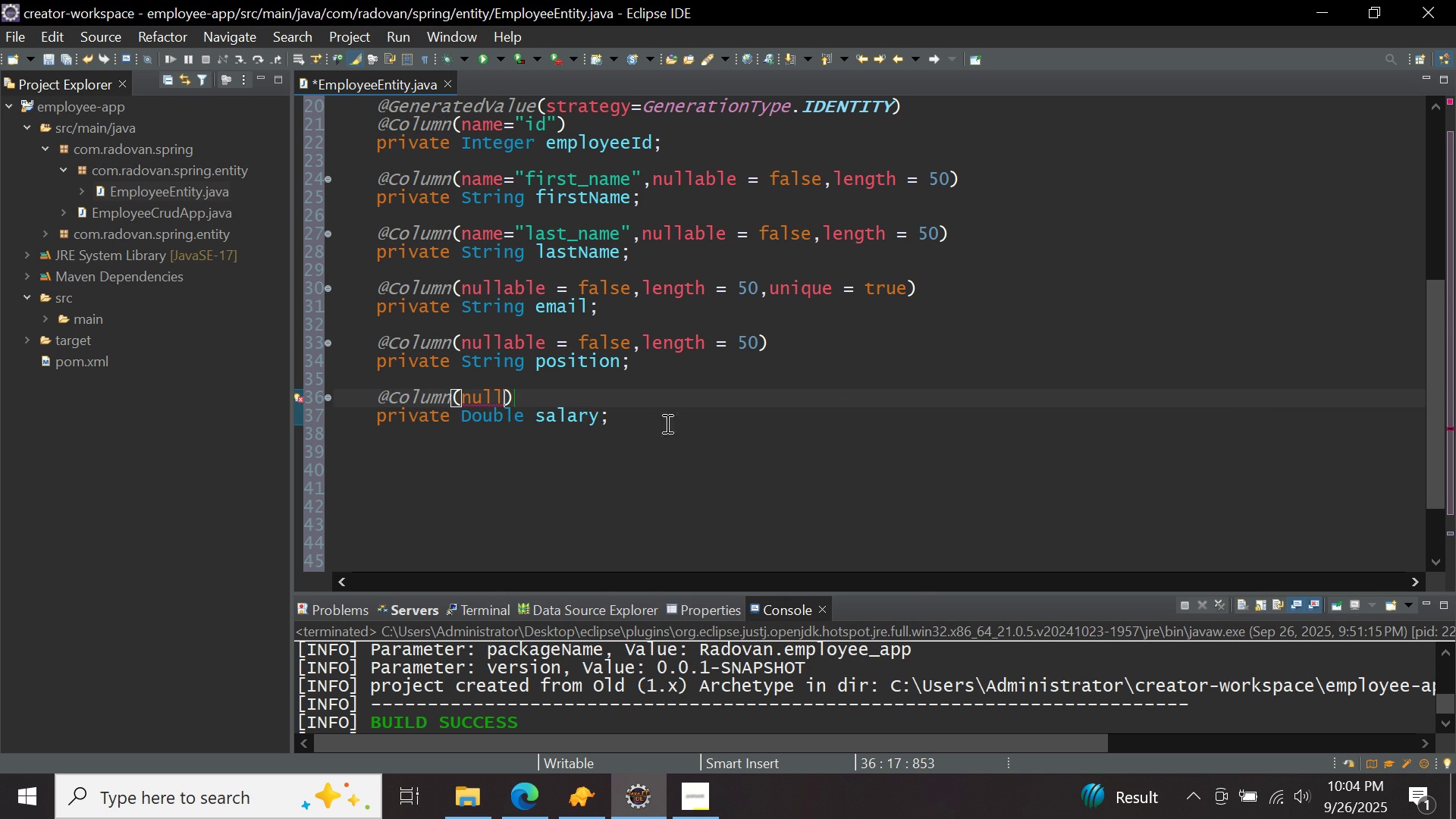 
key(Control+ControlLeft)
 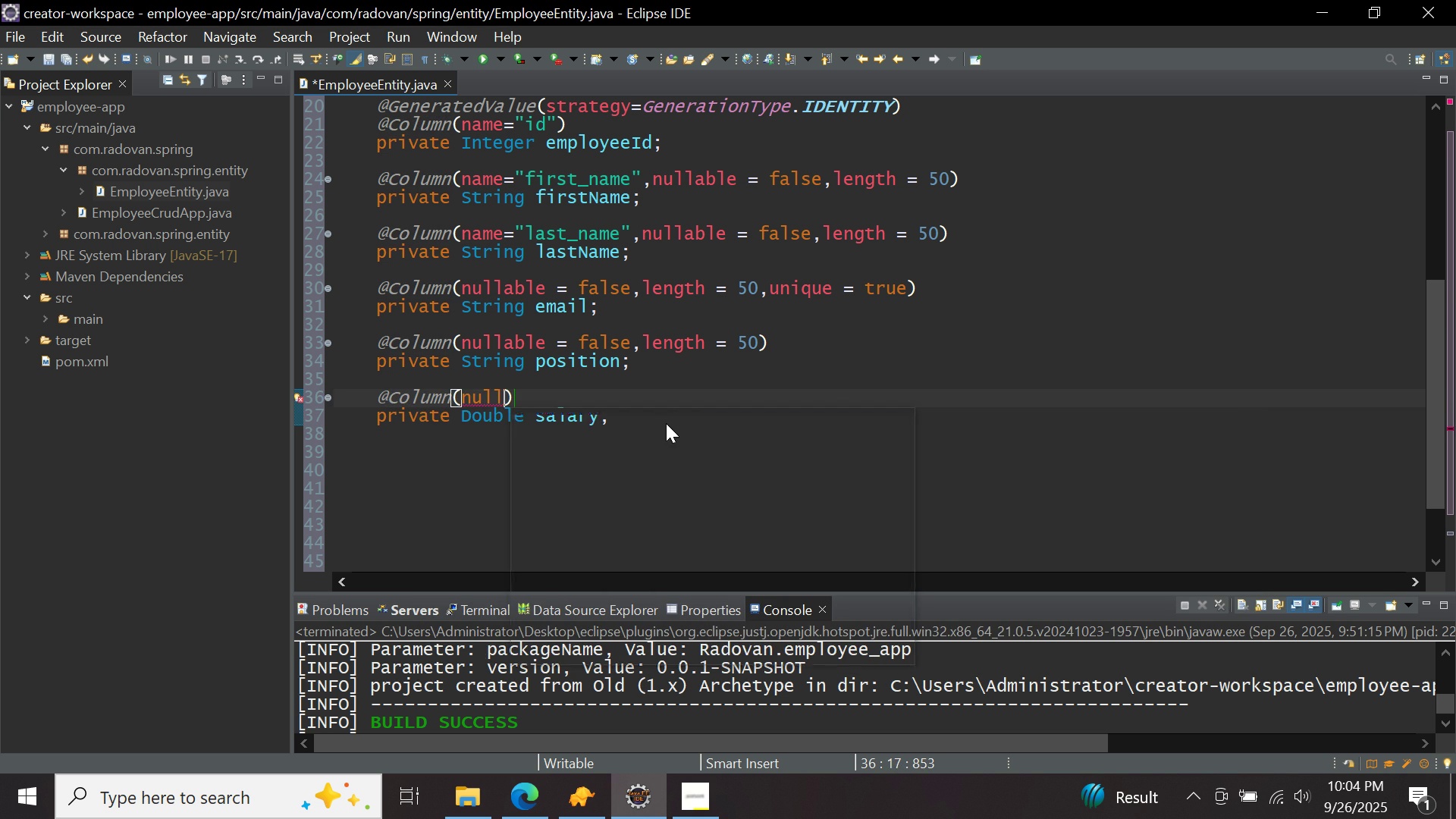 
key(Control+Space)
 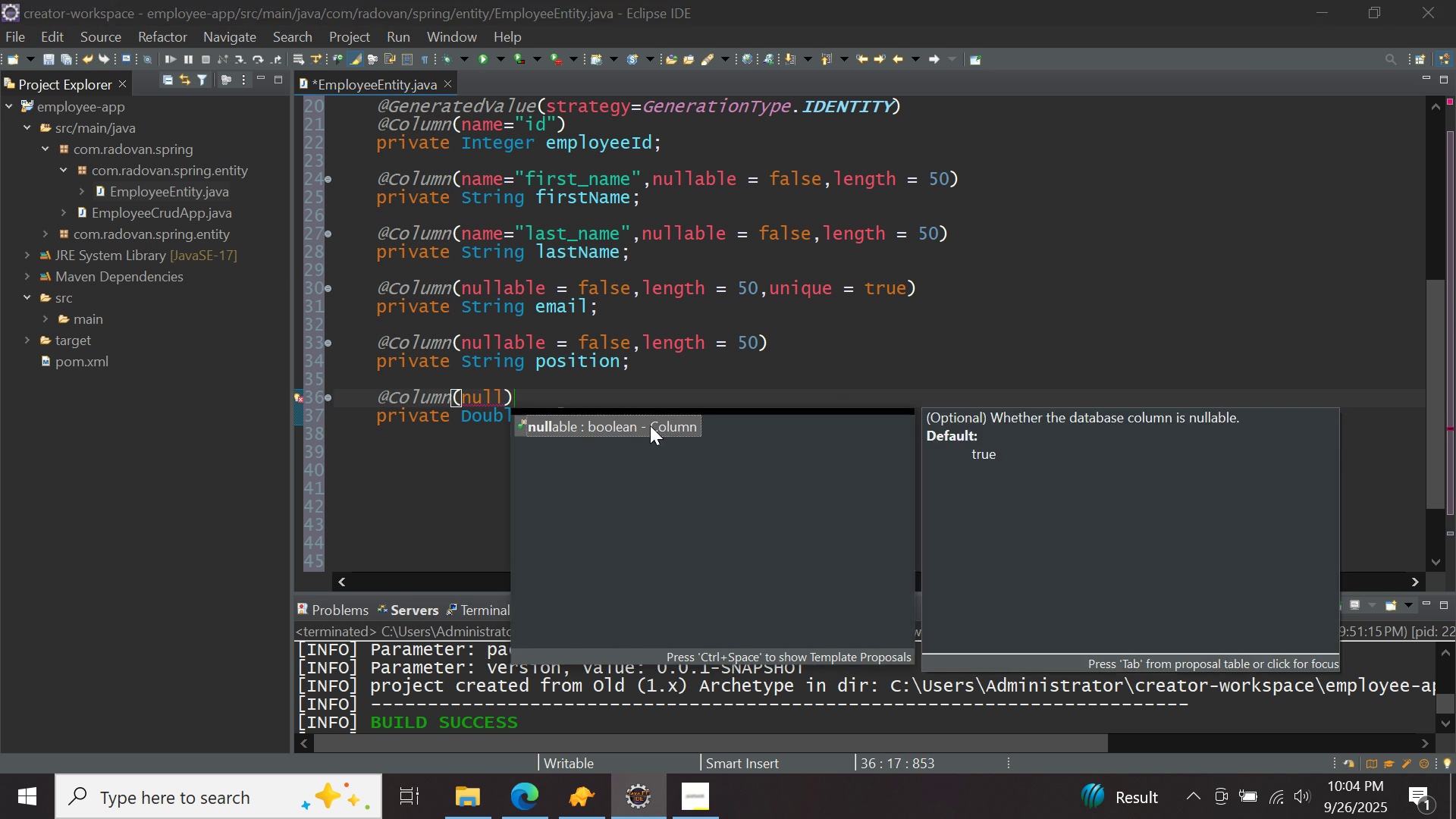 
double_click([650, 425])
 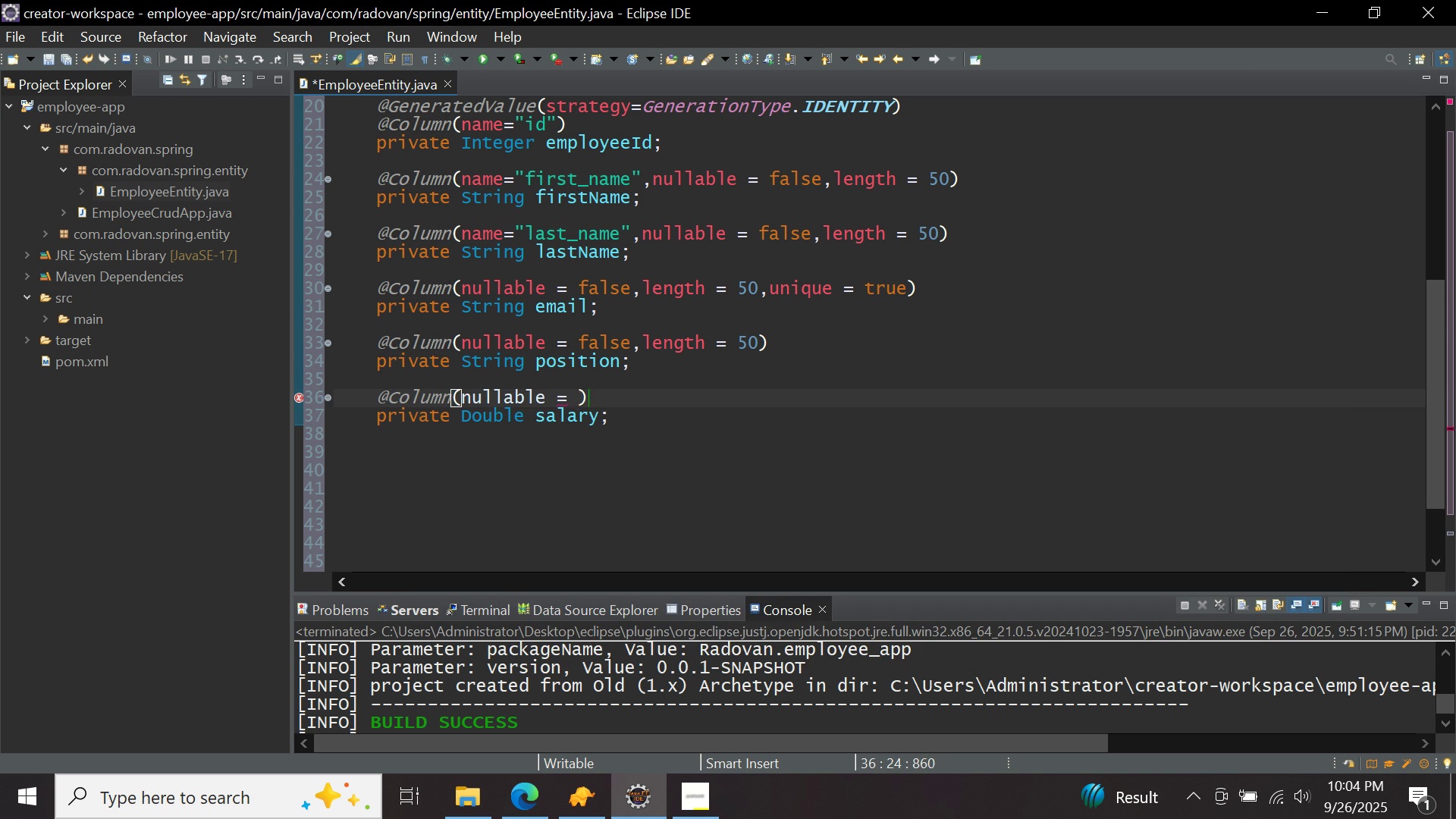 
type(false)
 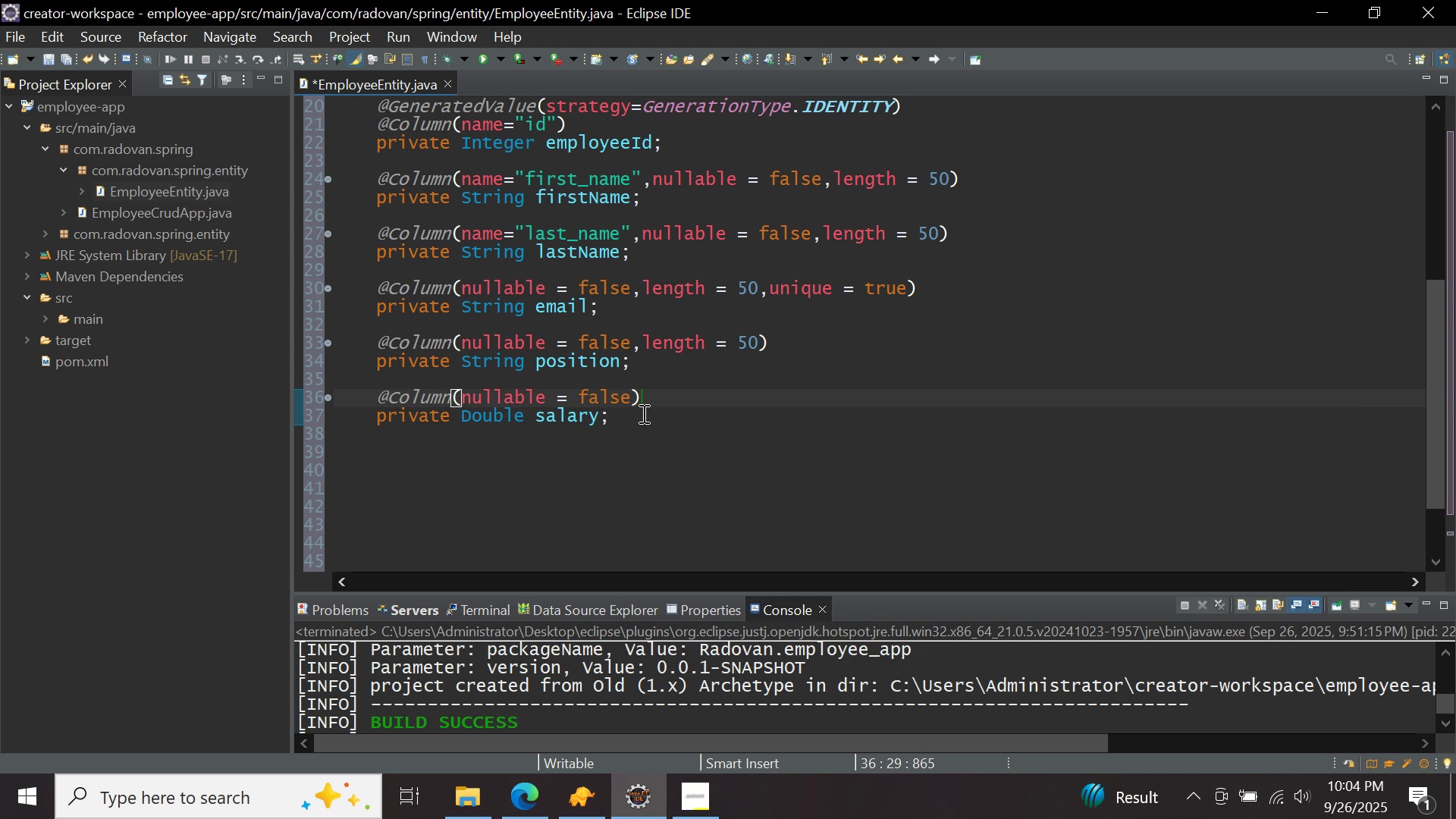 
left_click([642, 413])
 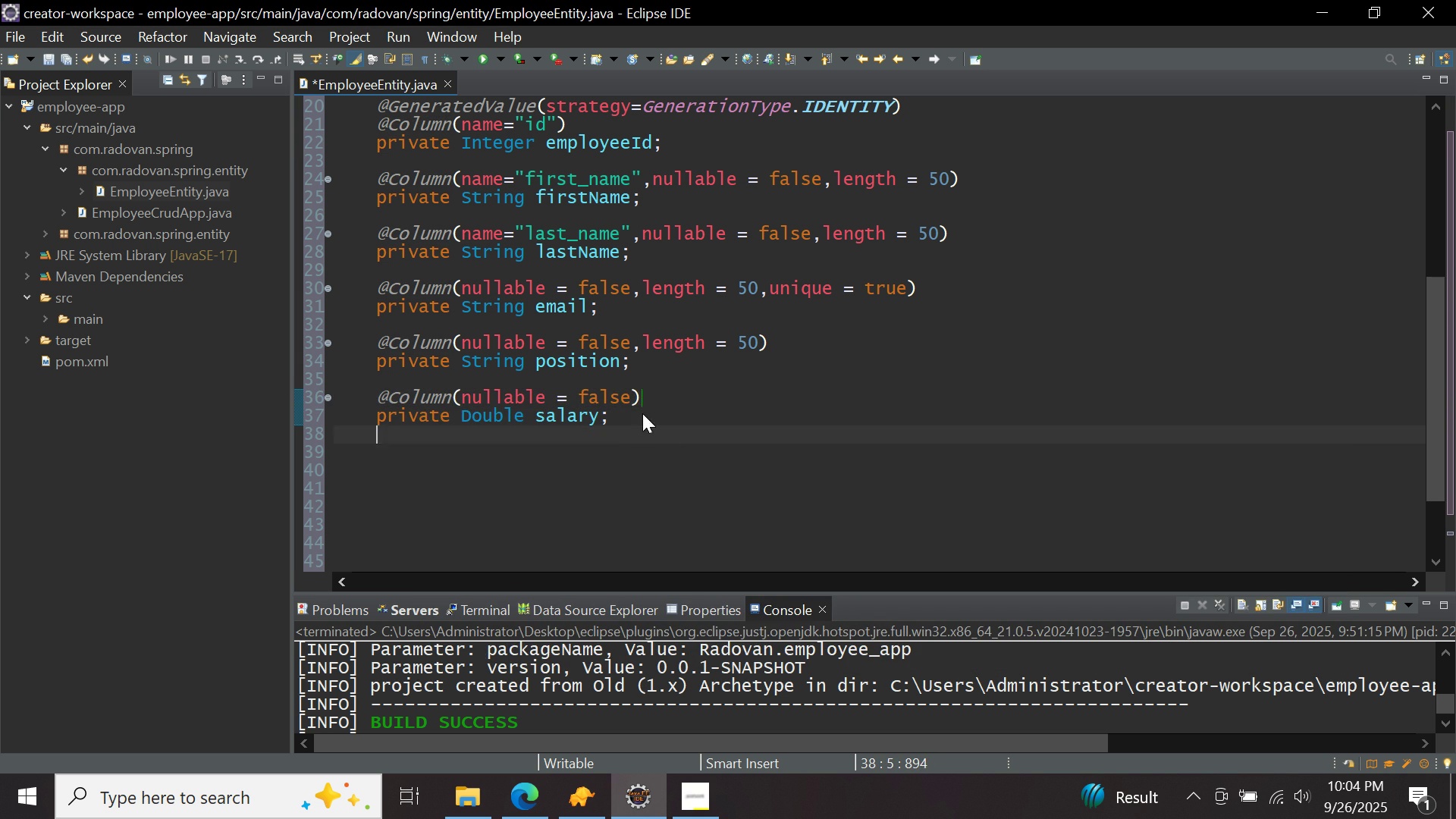 
key(Enter)
 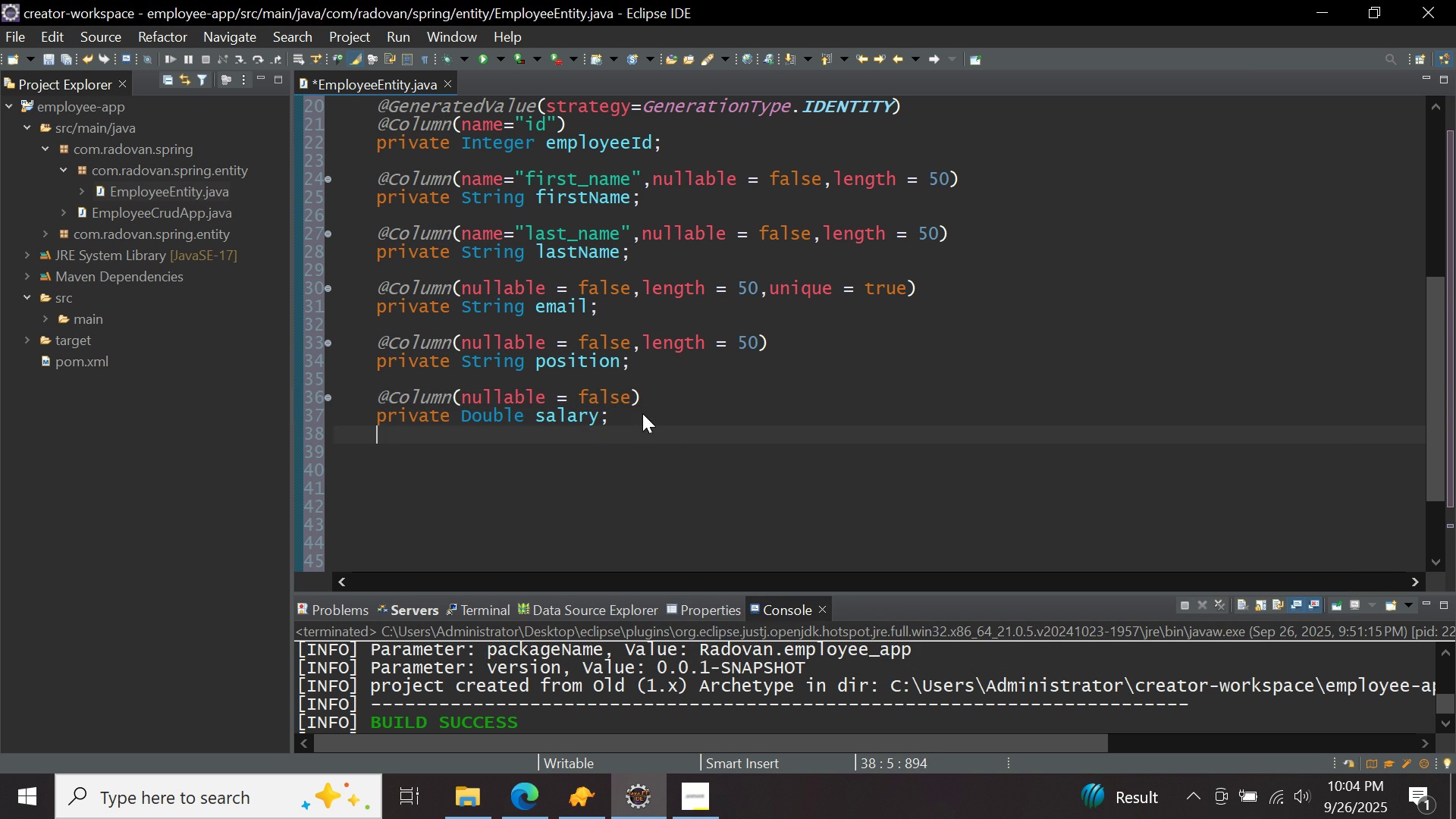 
key(Enter)
 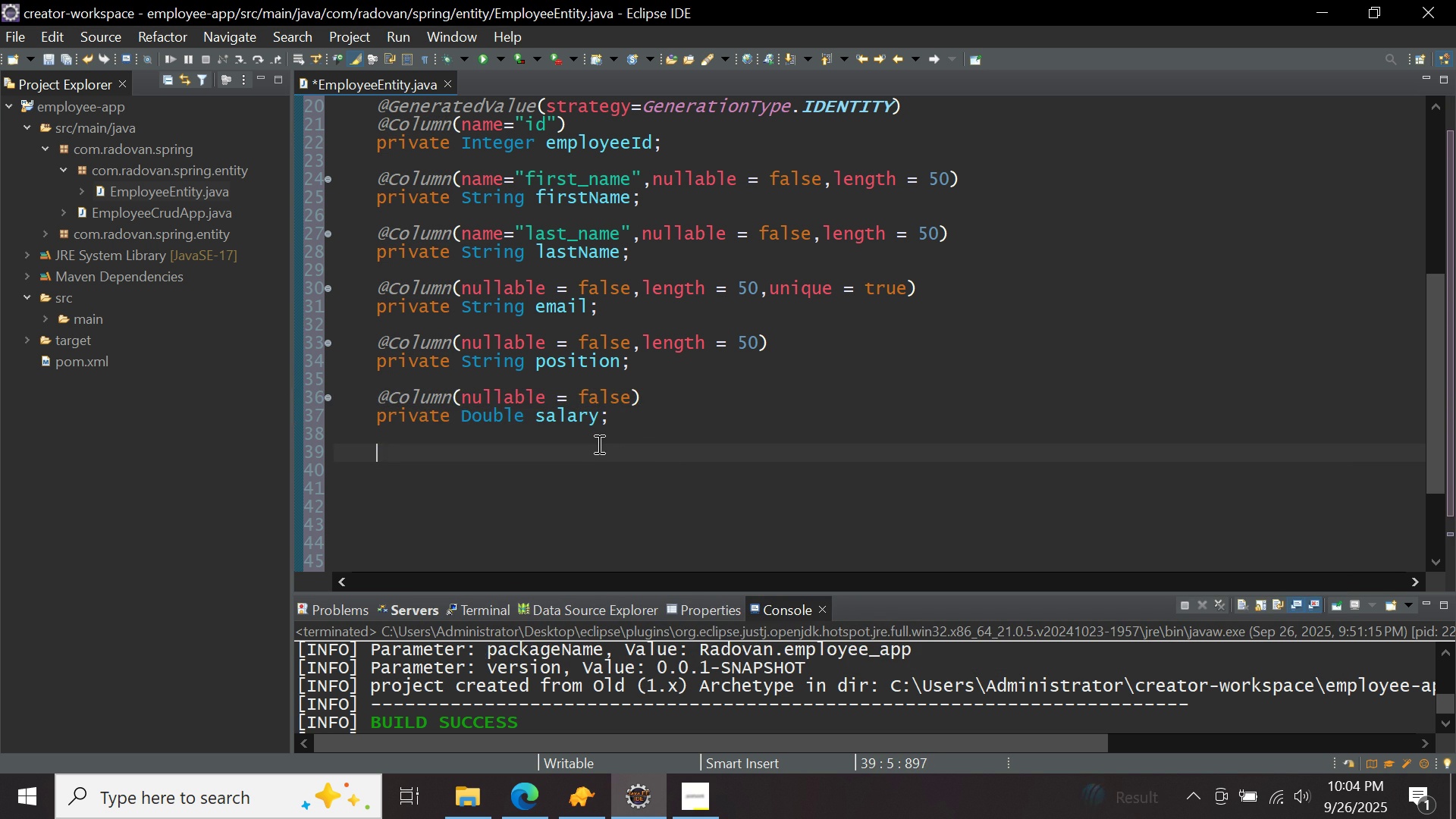 
right_click([598, 444])
 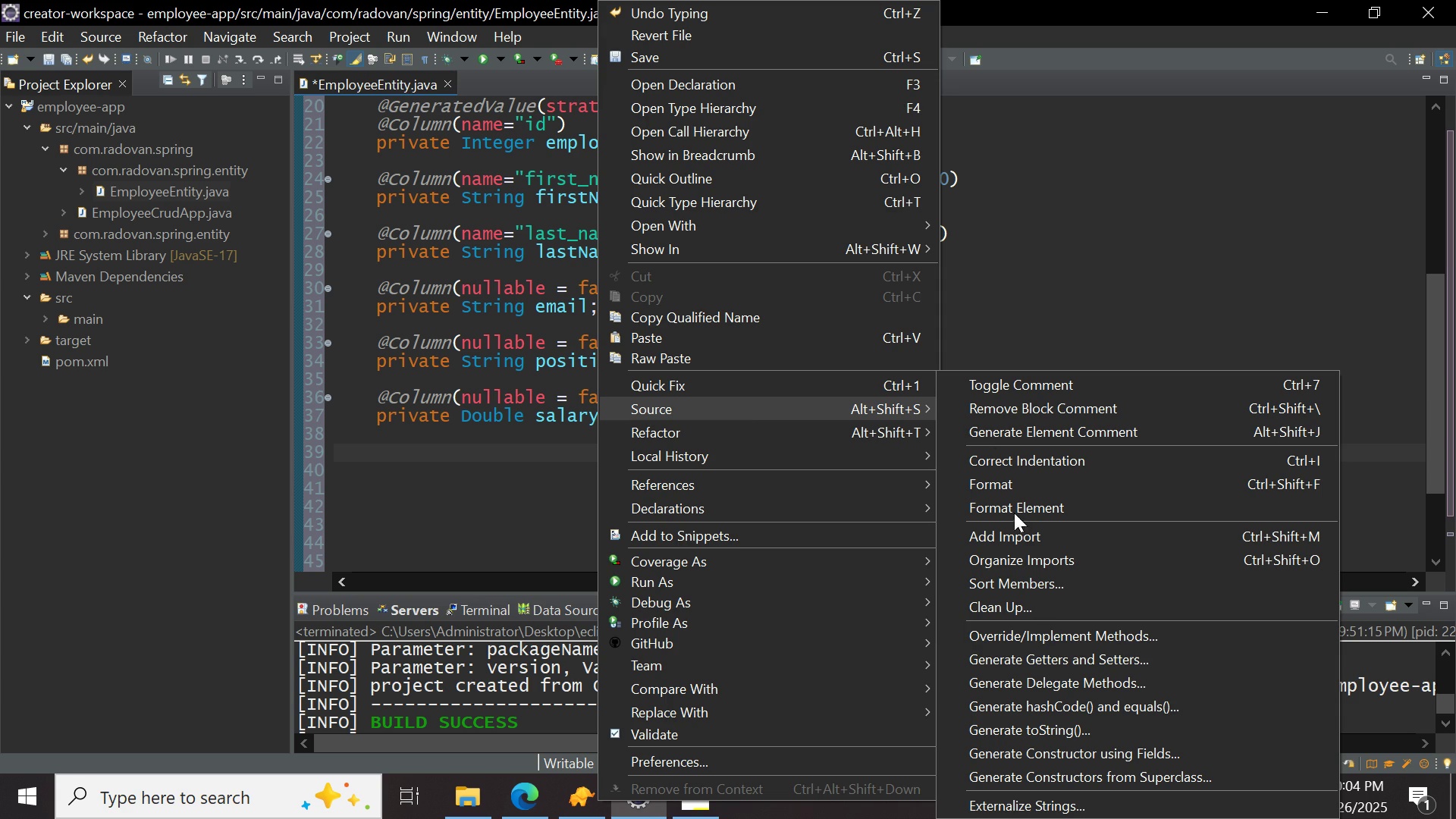 
left_click([1051, 654])
 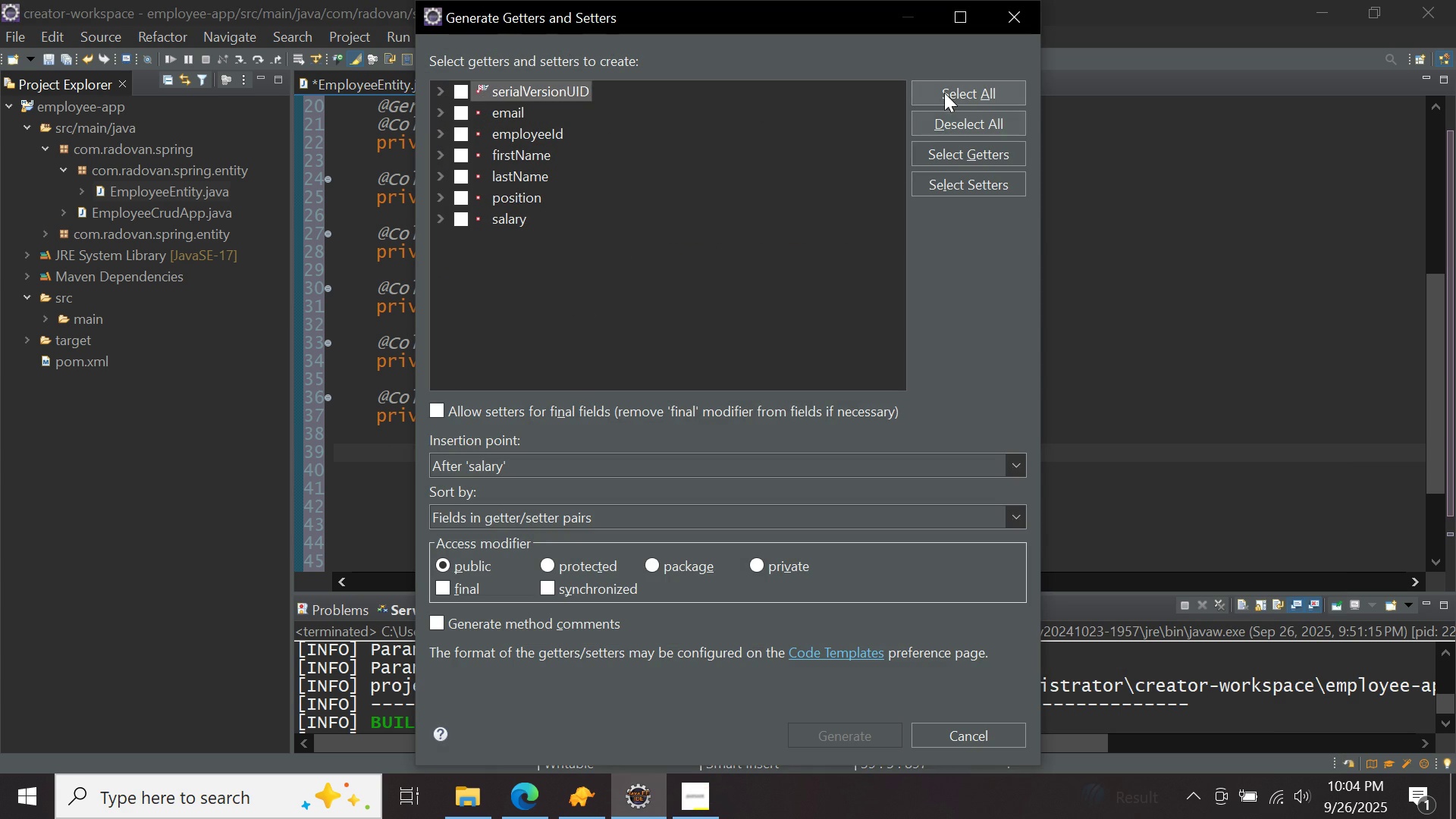 
left_click([947, 89])
 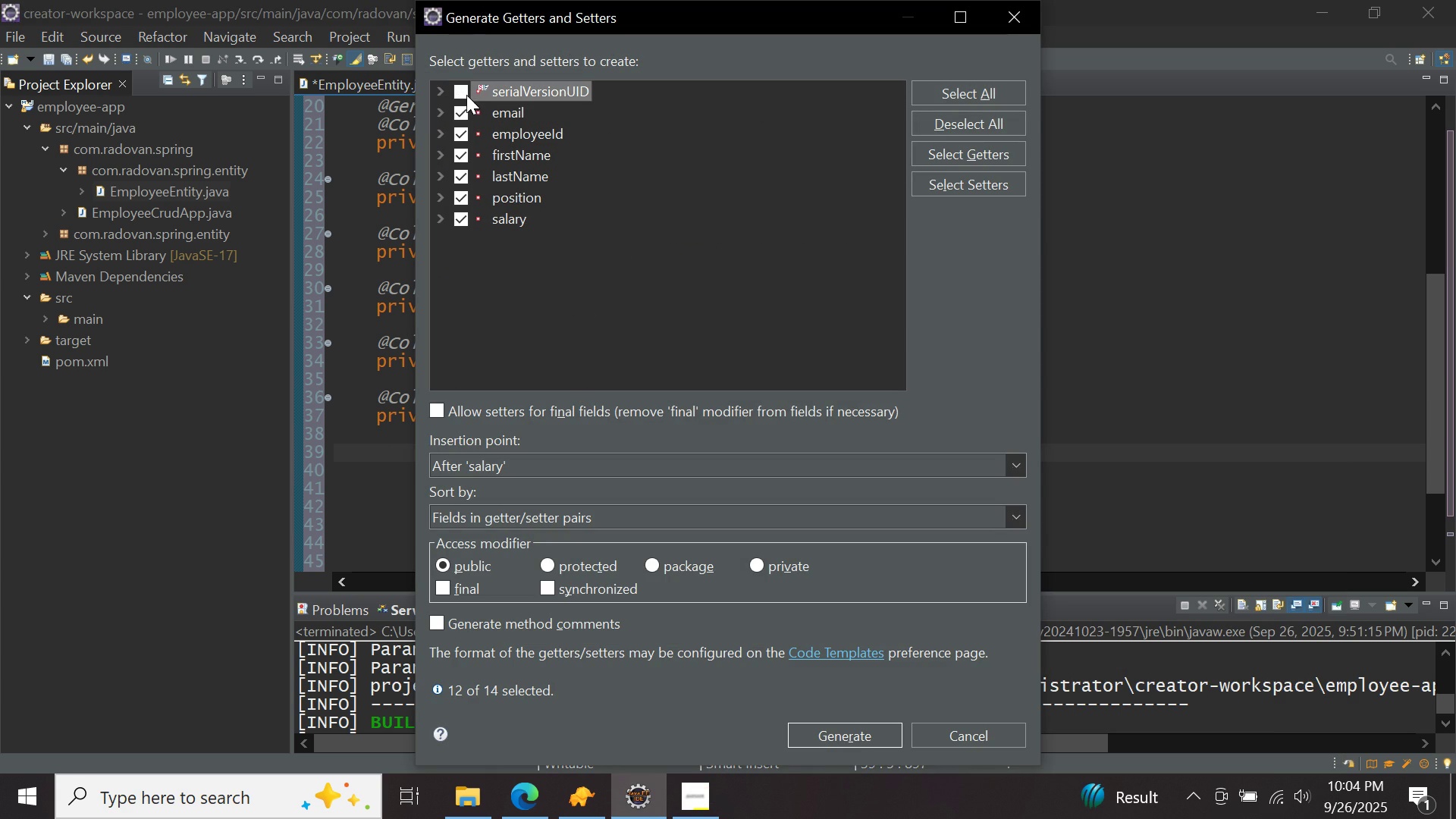 
left_click([466, 95])
 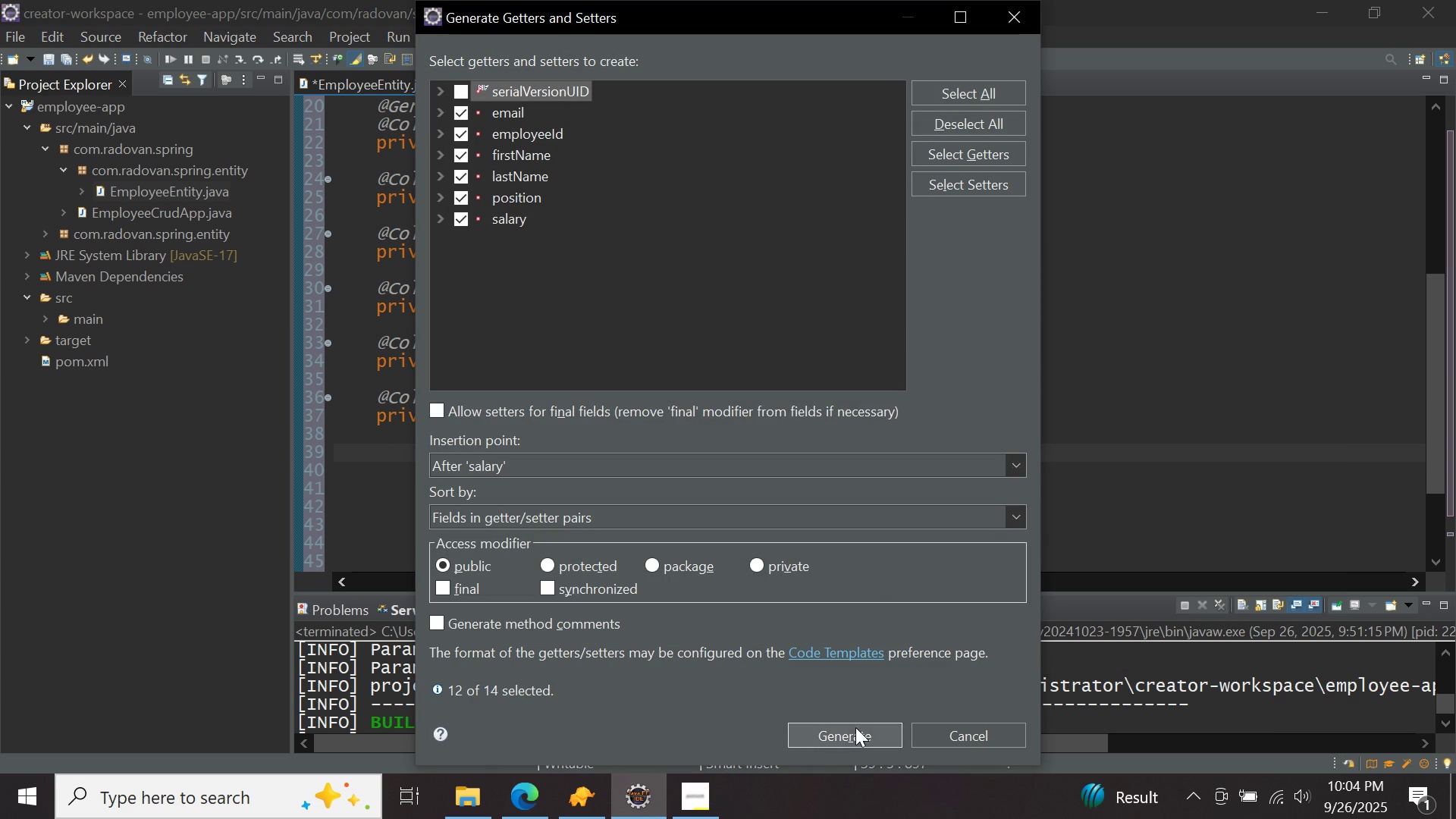 
left_click([855, 727])